 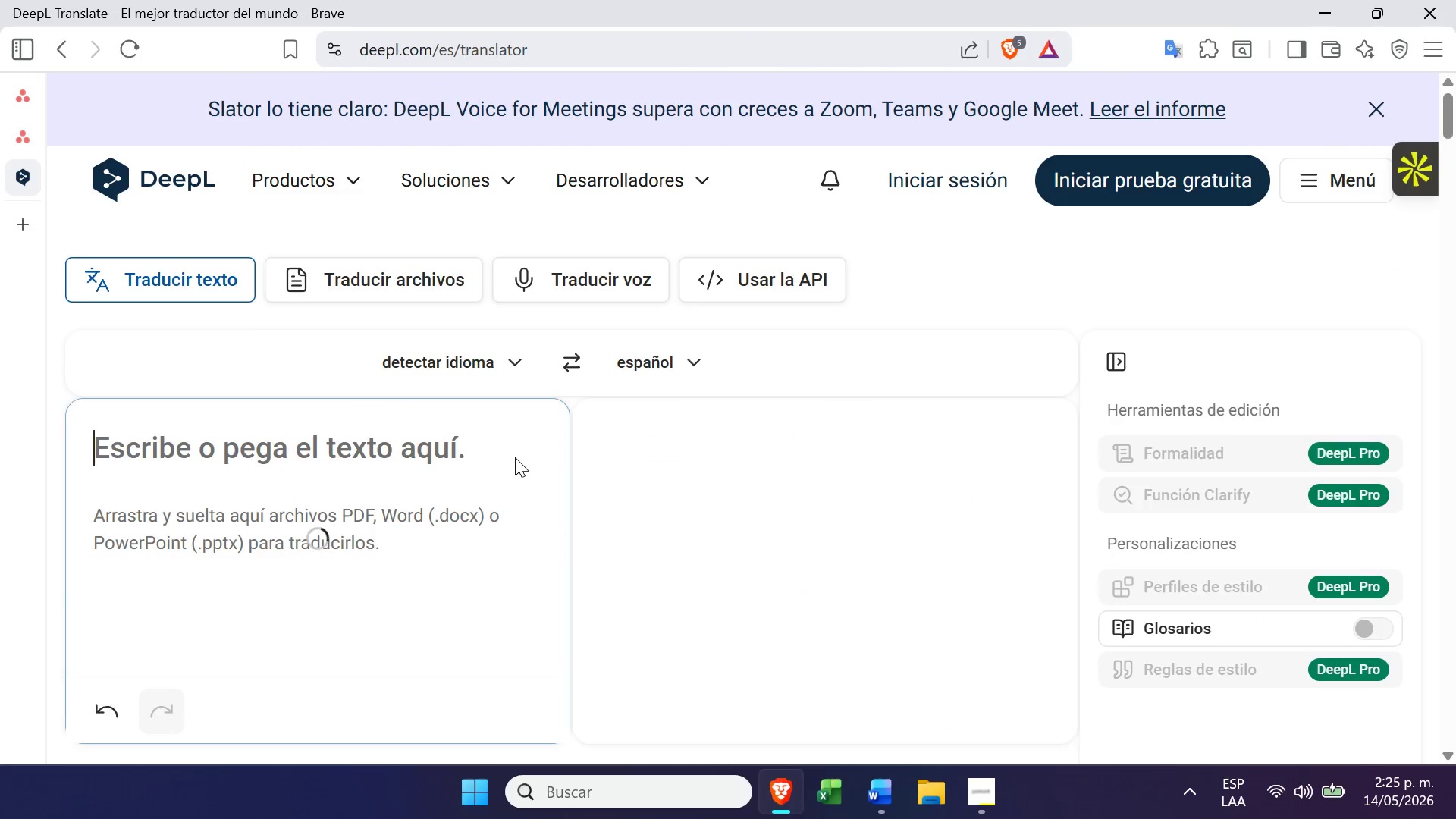 
key(Control+ControlLeft)
 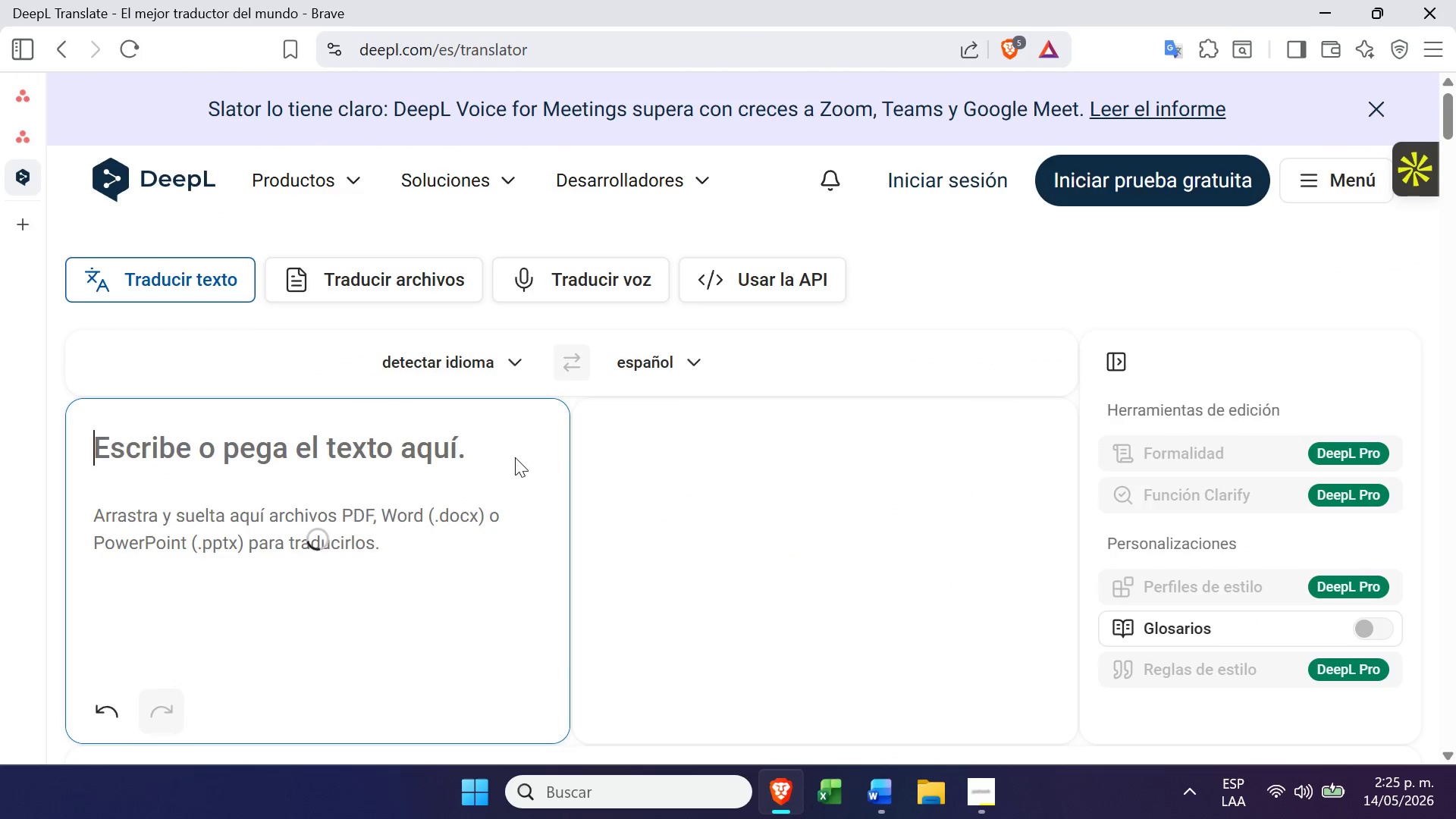 
key(Control+V)
 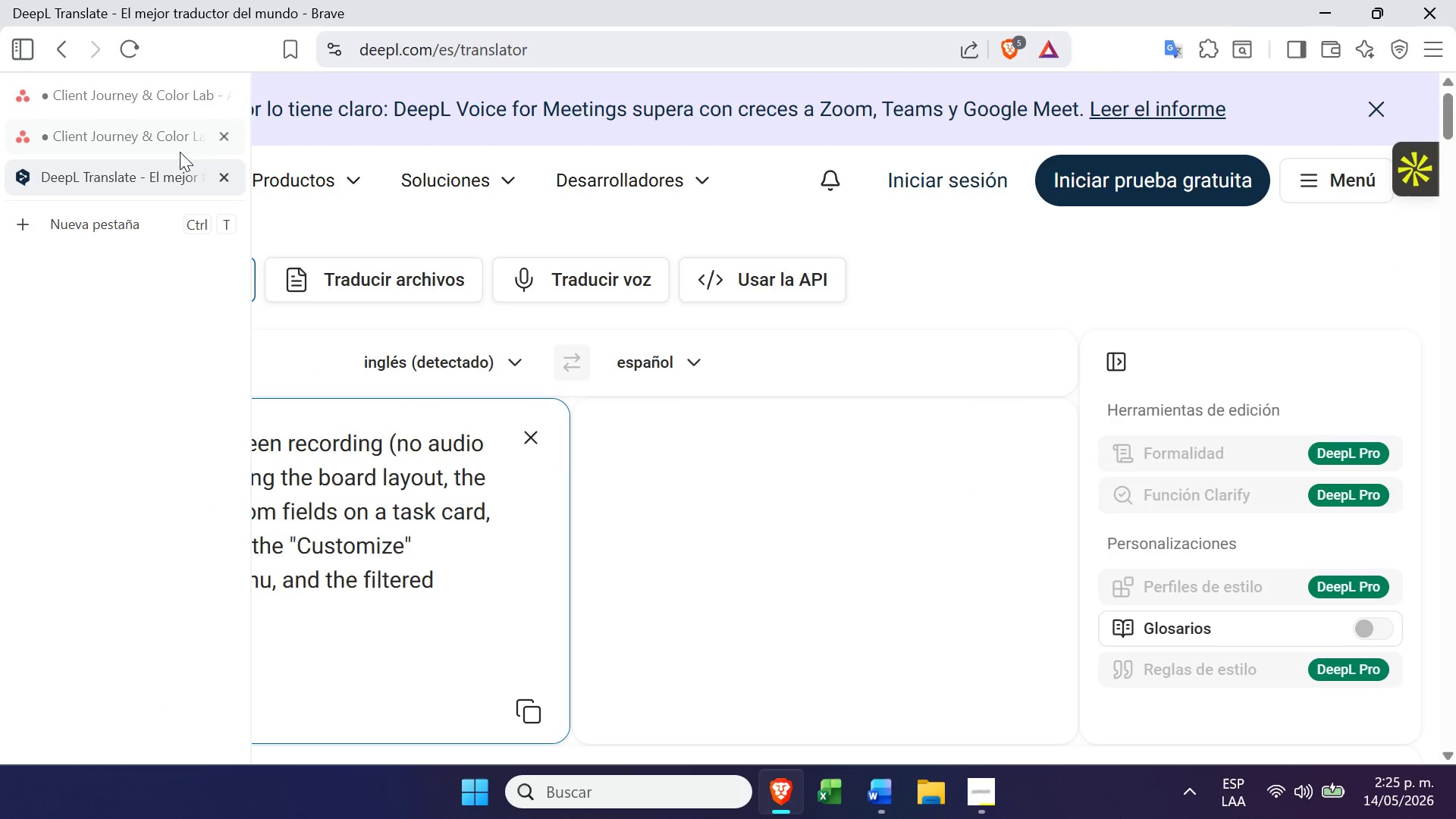 
left_click([228, 143])
 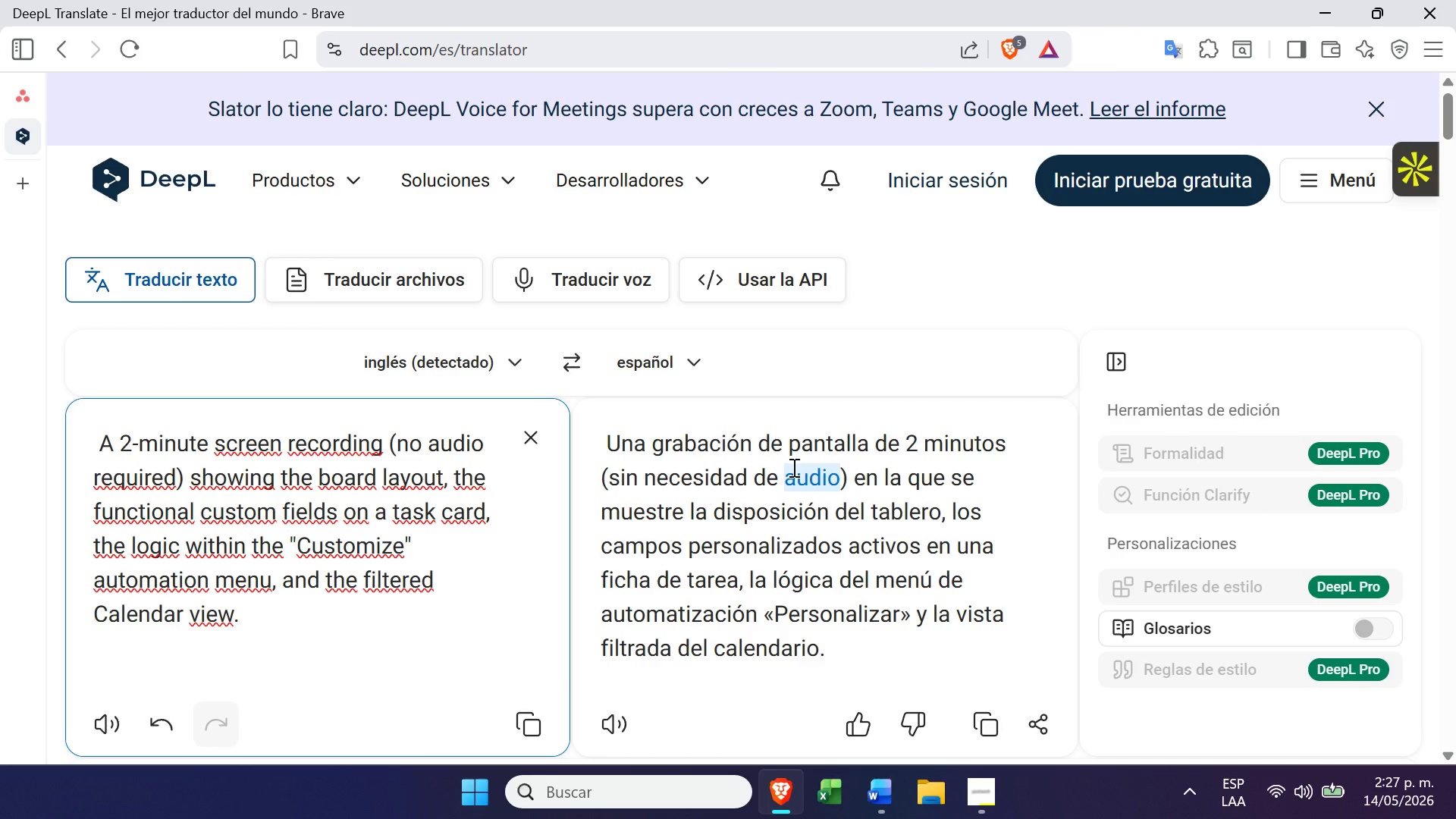 
wait(98.05)
 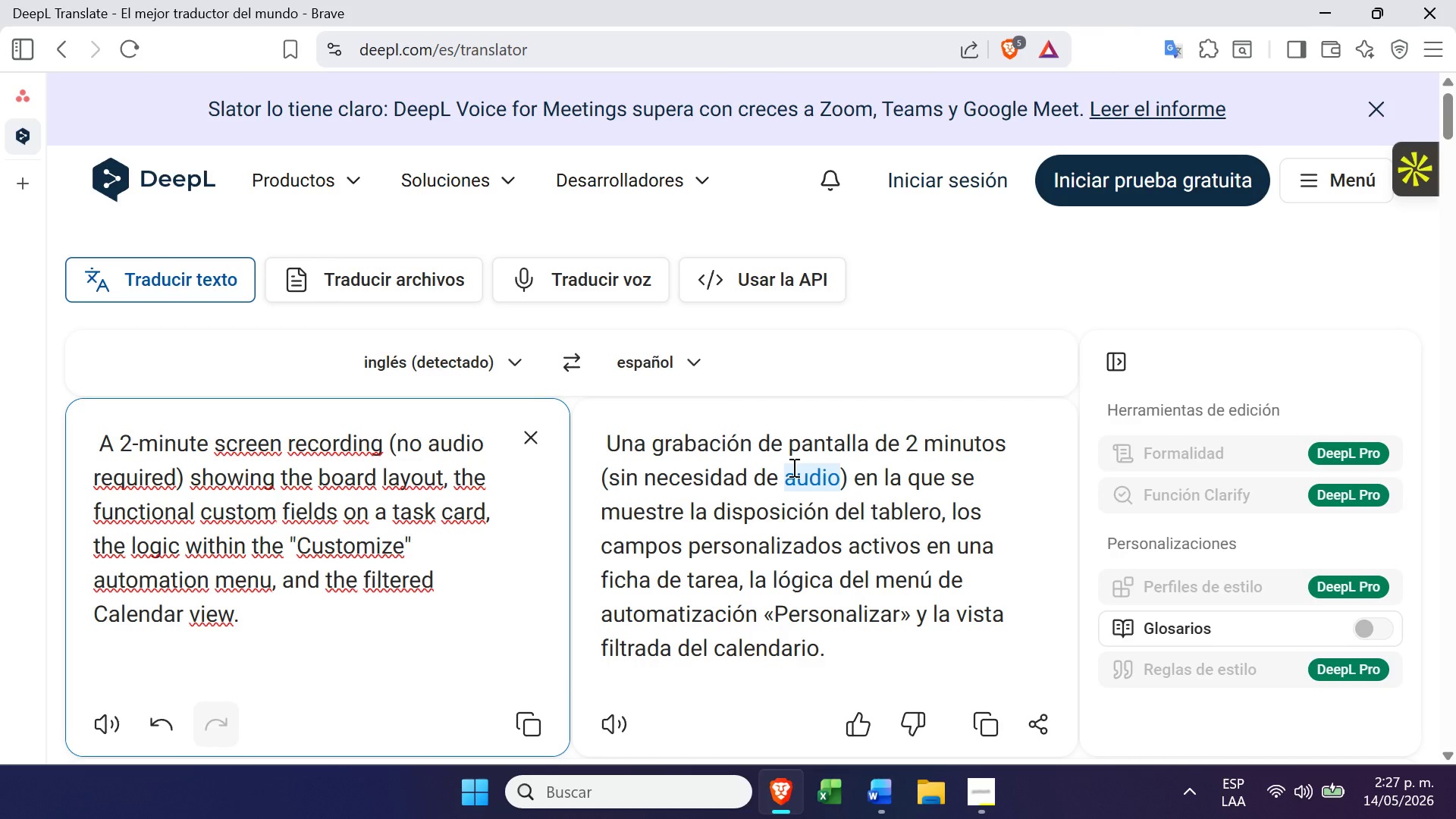 
left_click([612, 593])
 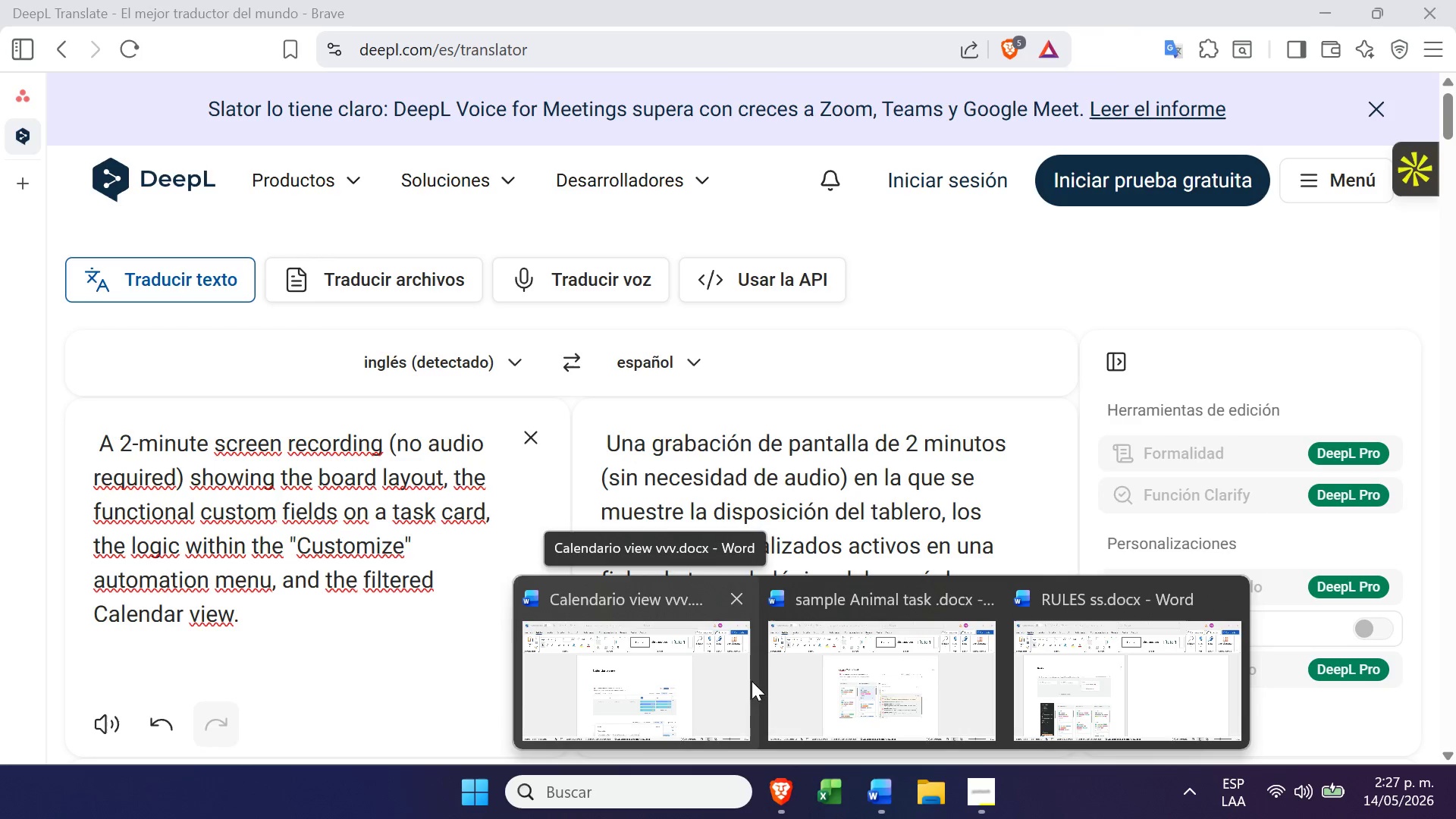 
wait(6.73)
 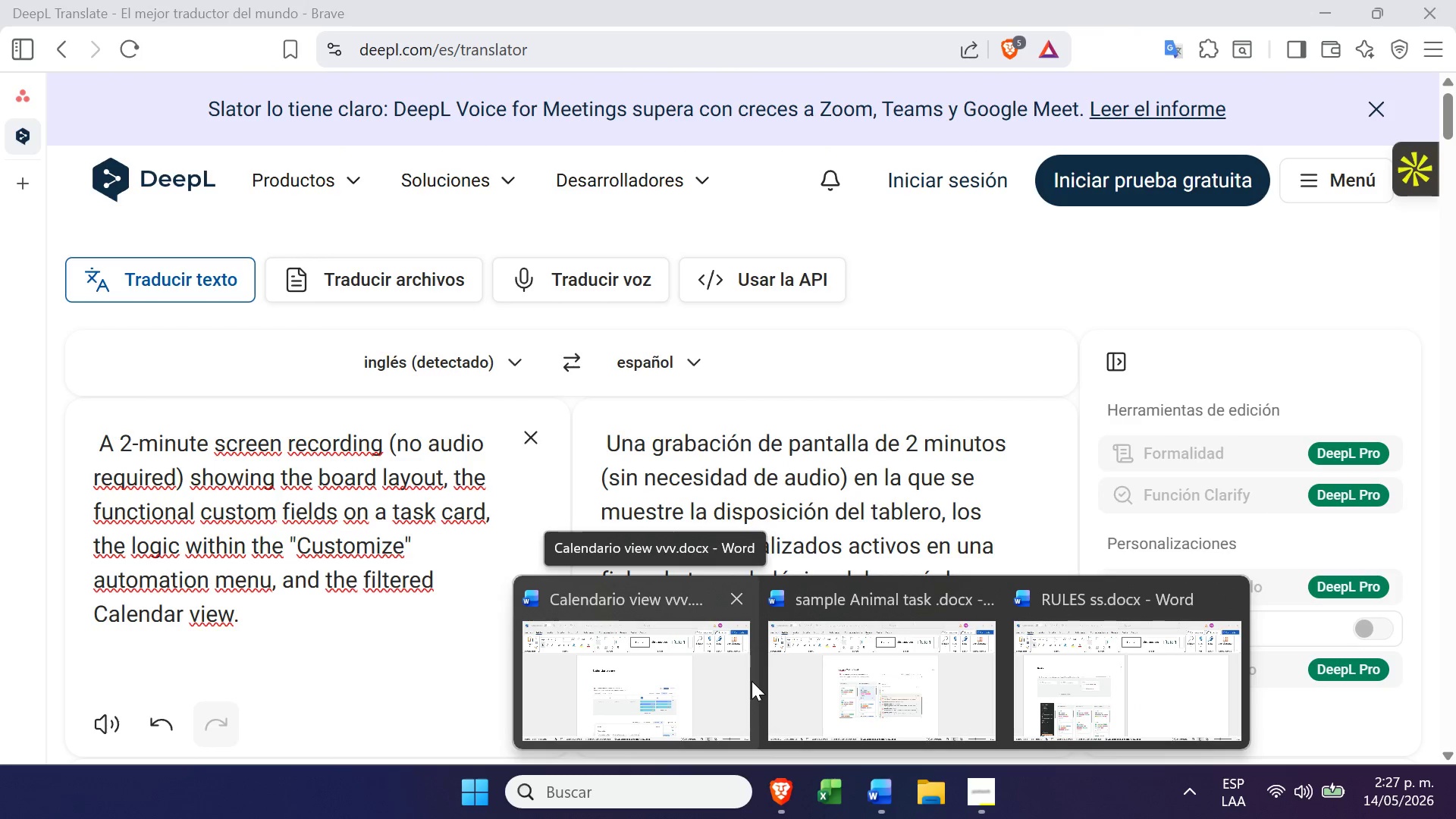 
left_click([991, 605])